 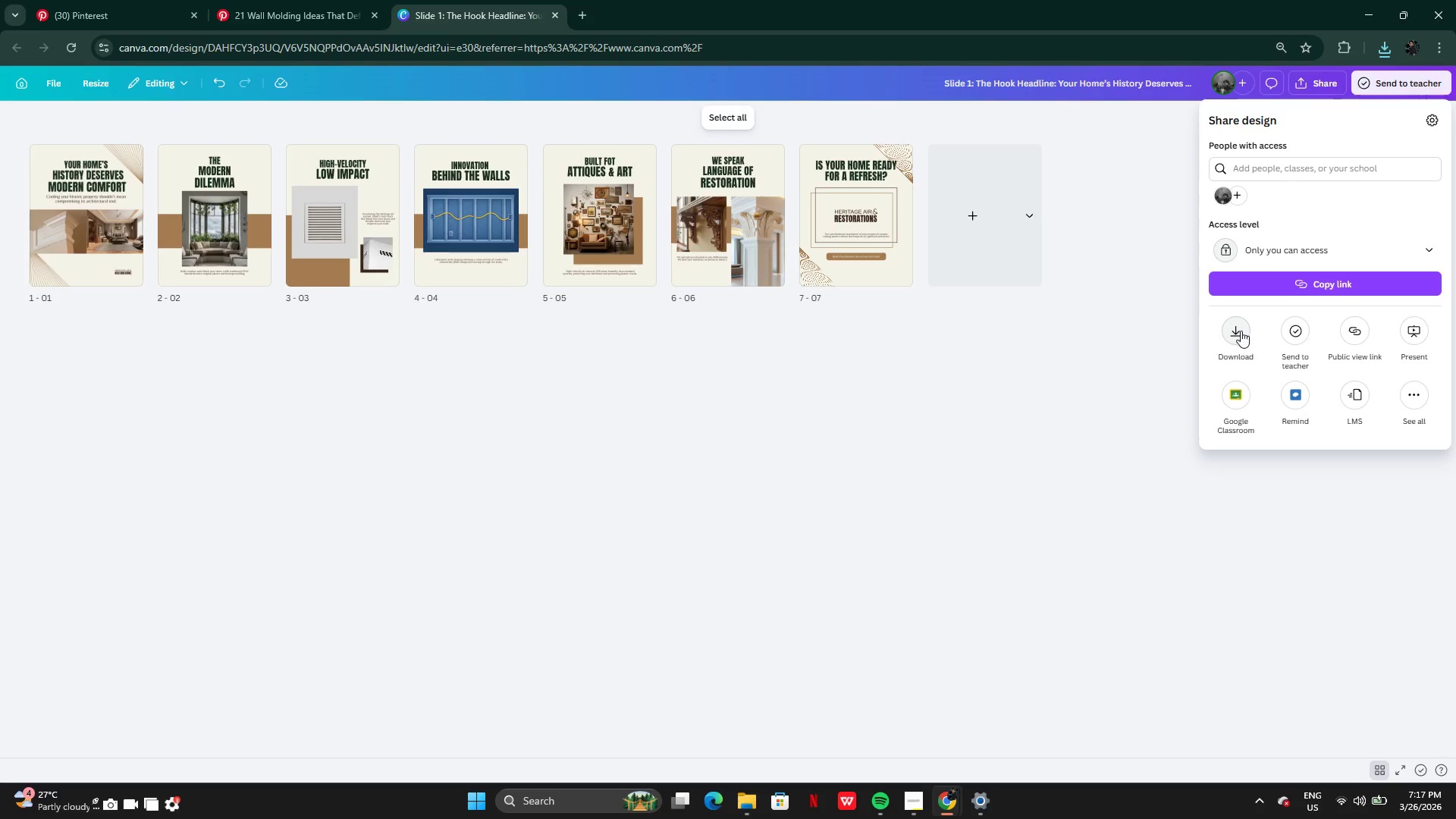 
left_click([1247, 327])
 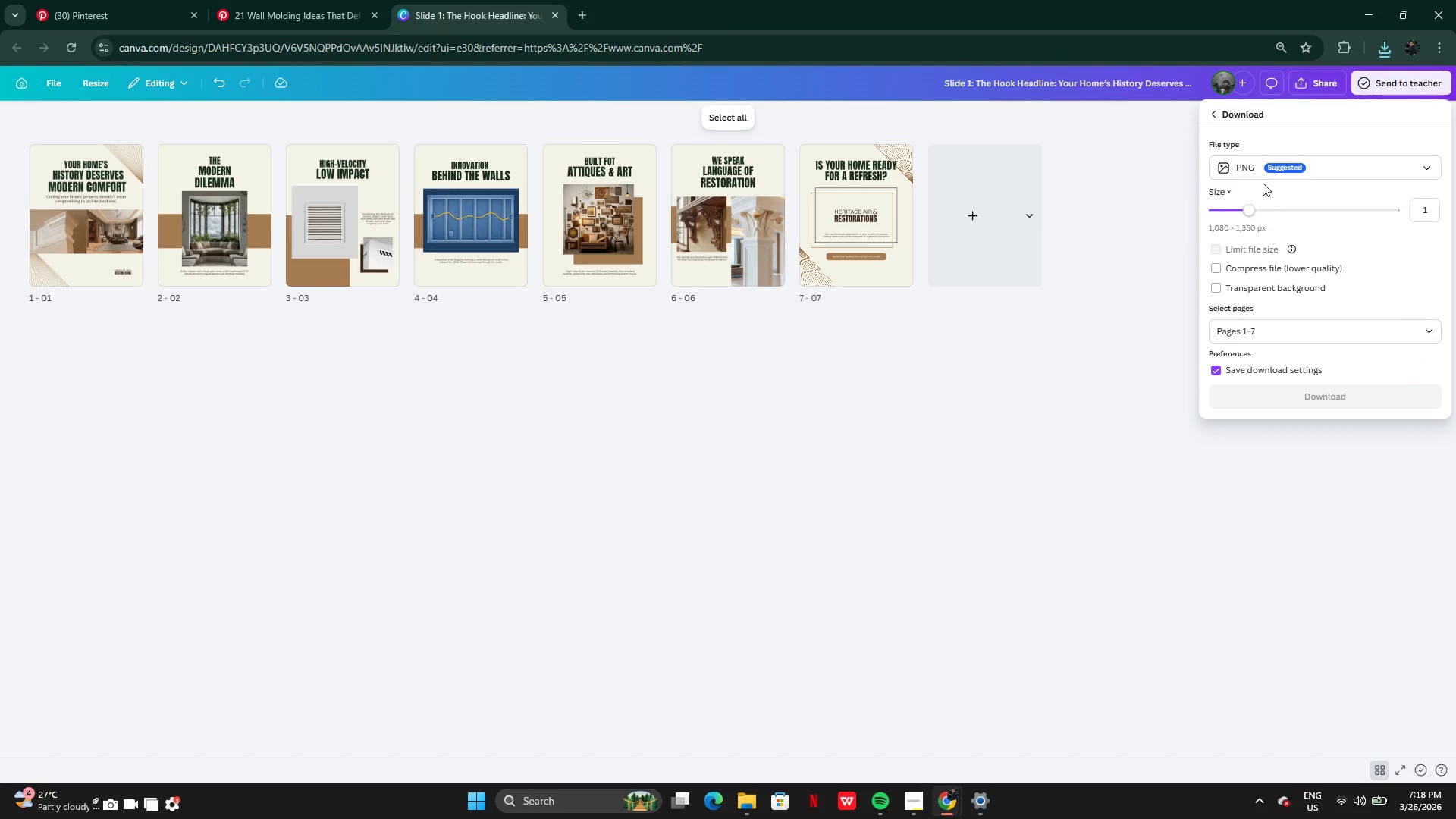 
left_click([1263, 170])
 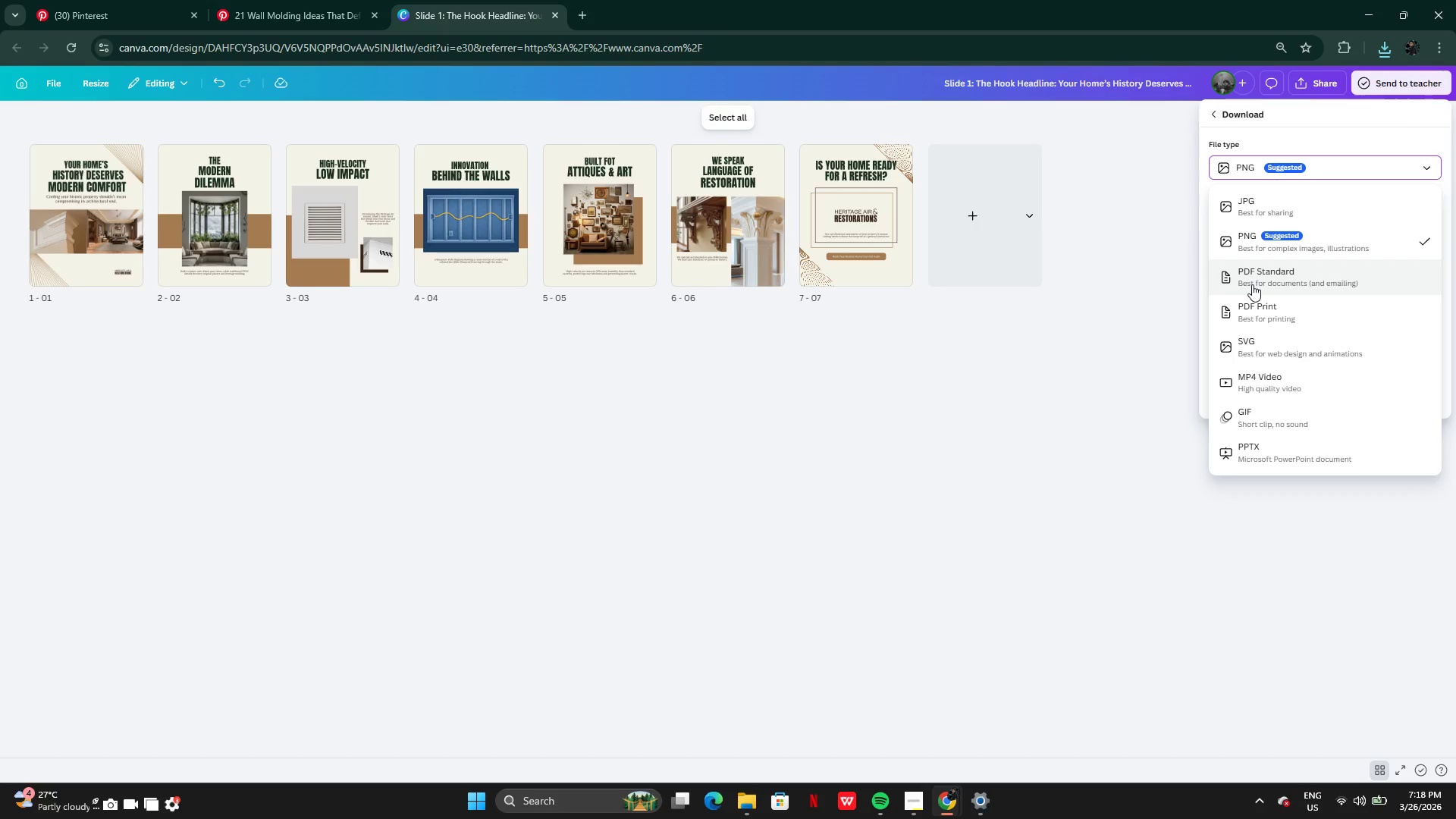 
wait(6.59)
 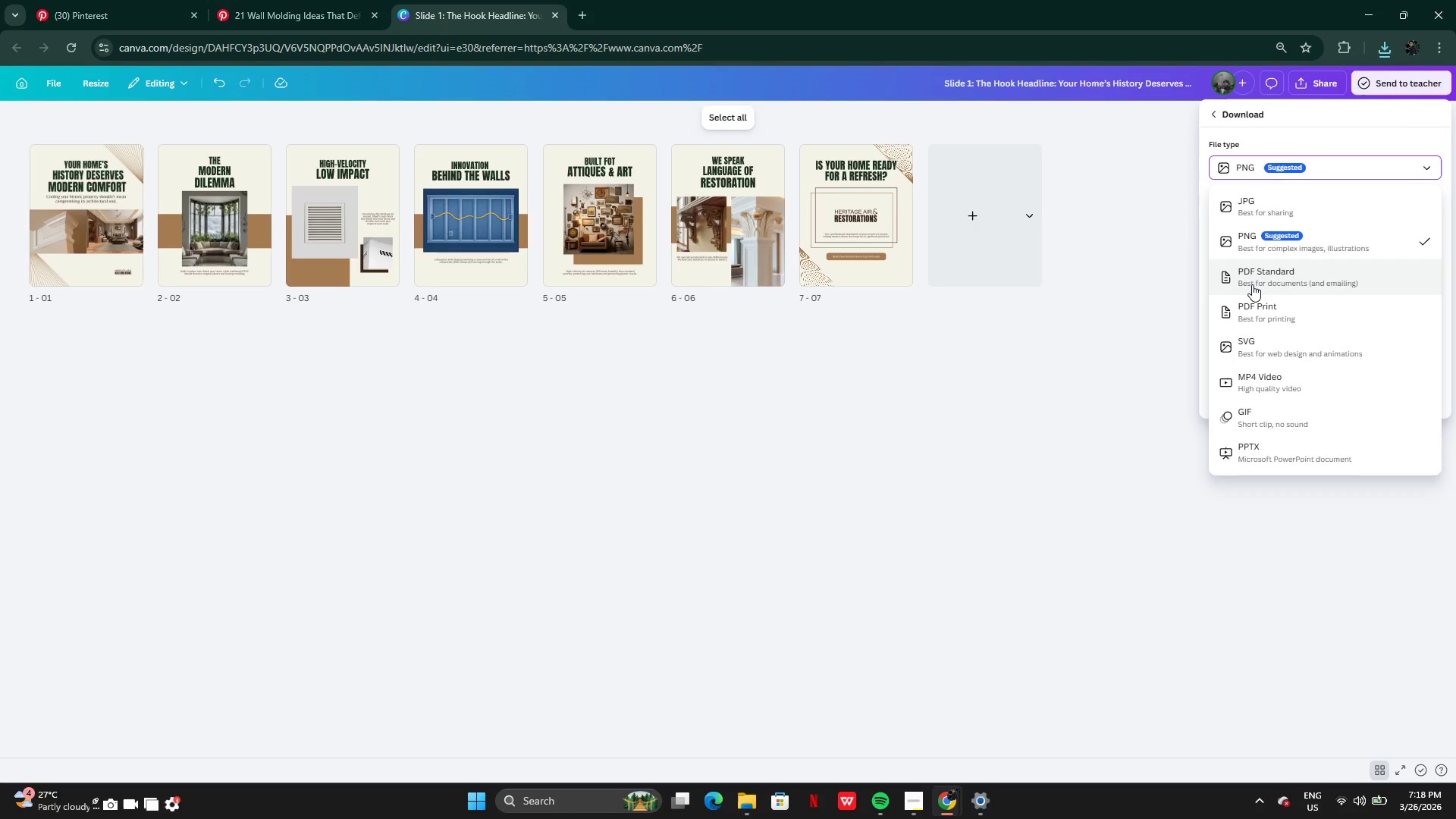 
left_click([1252, 284])
 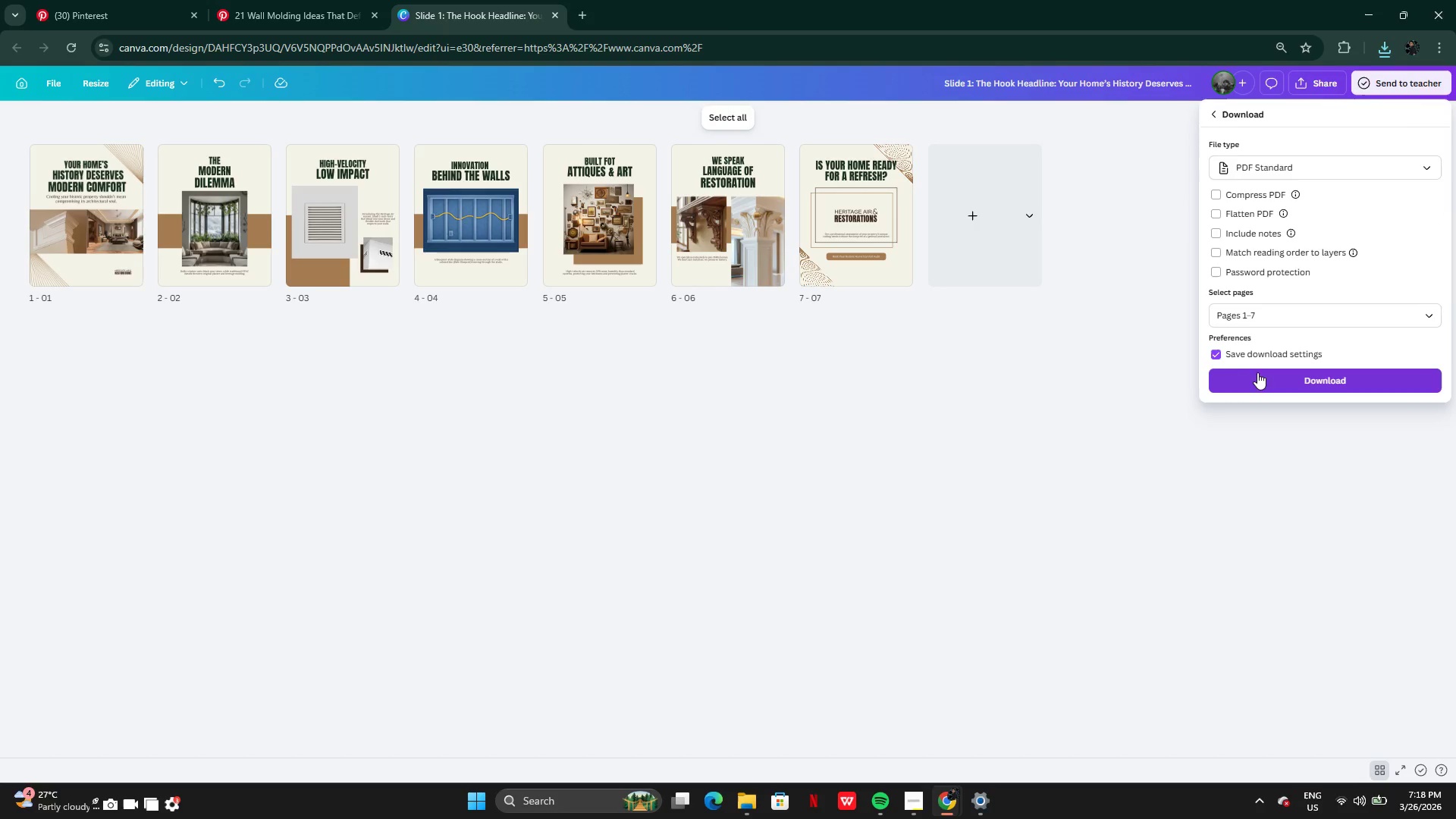 
left_click([1261, 381])
 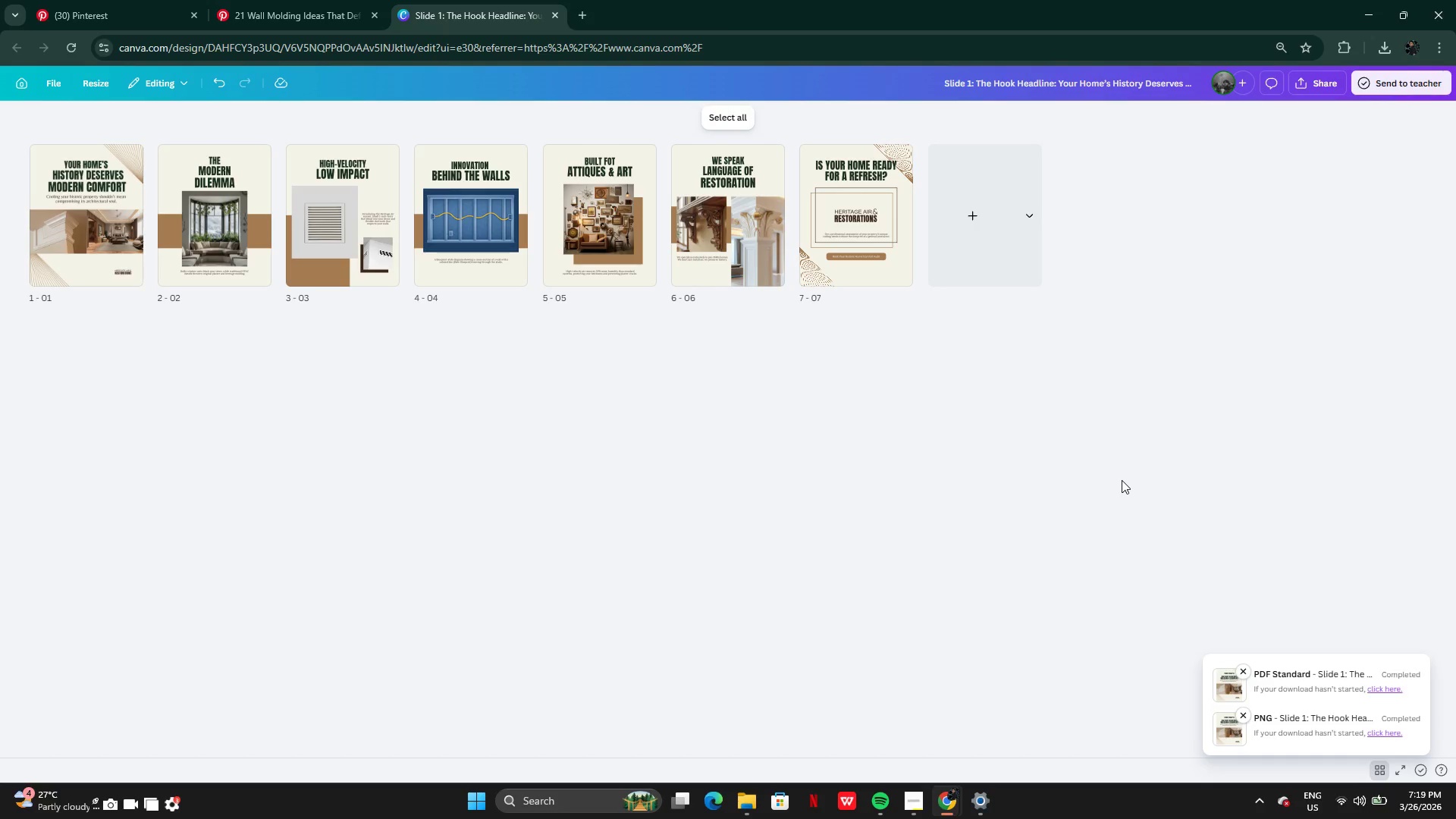 
wait(98.05)
 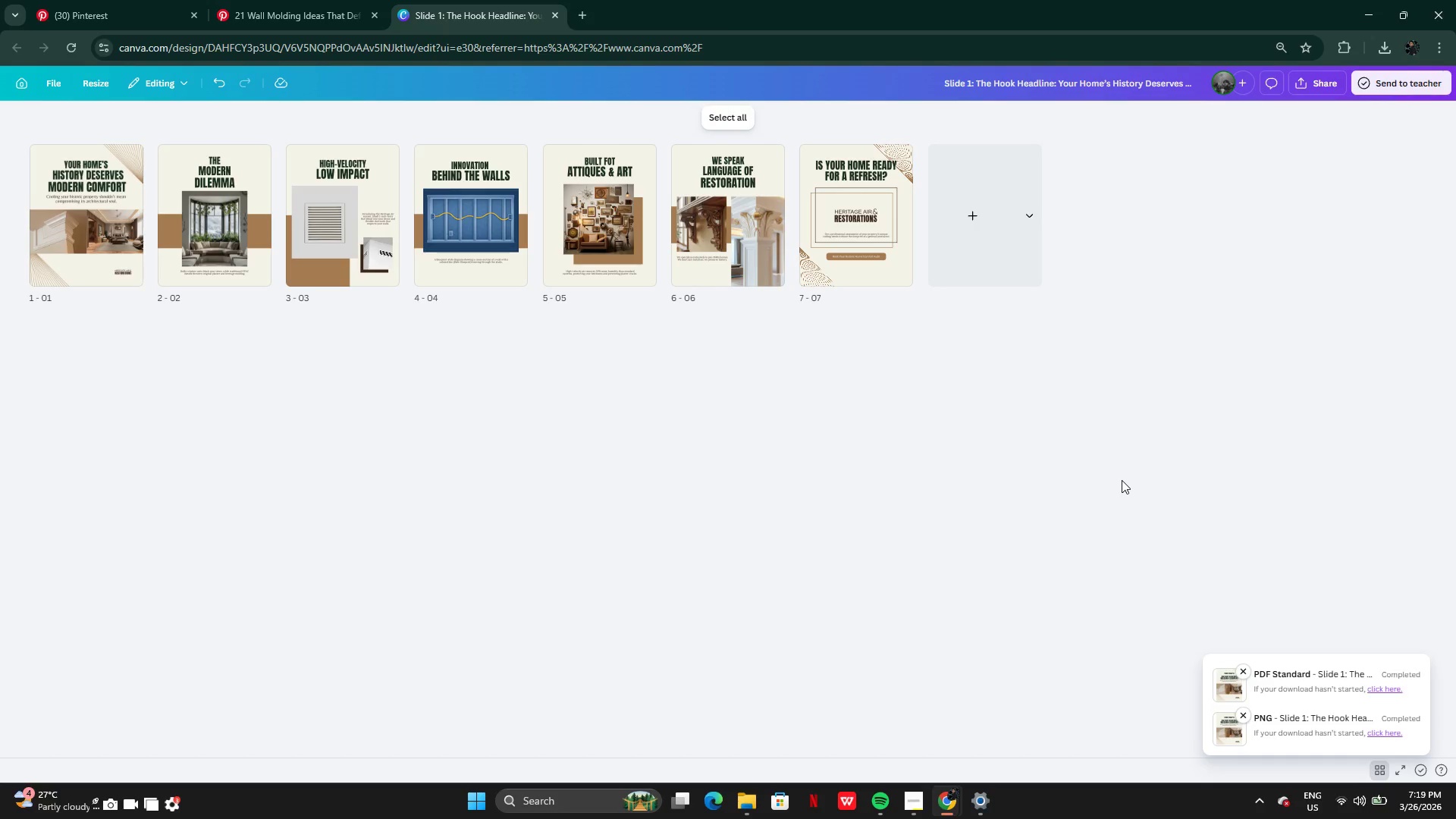 
left_click([912, 799])